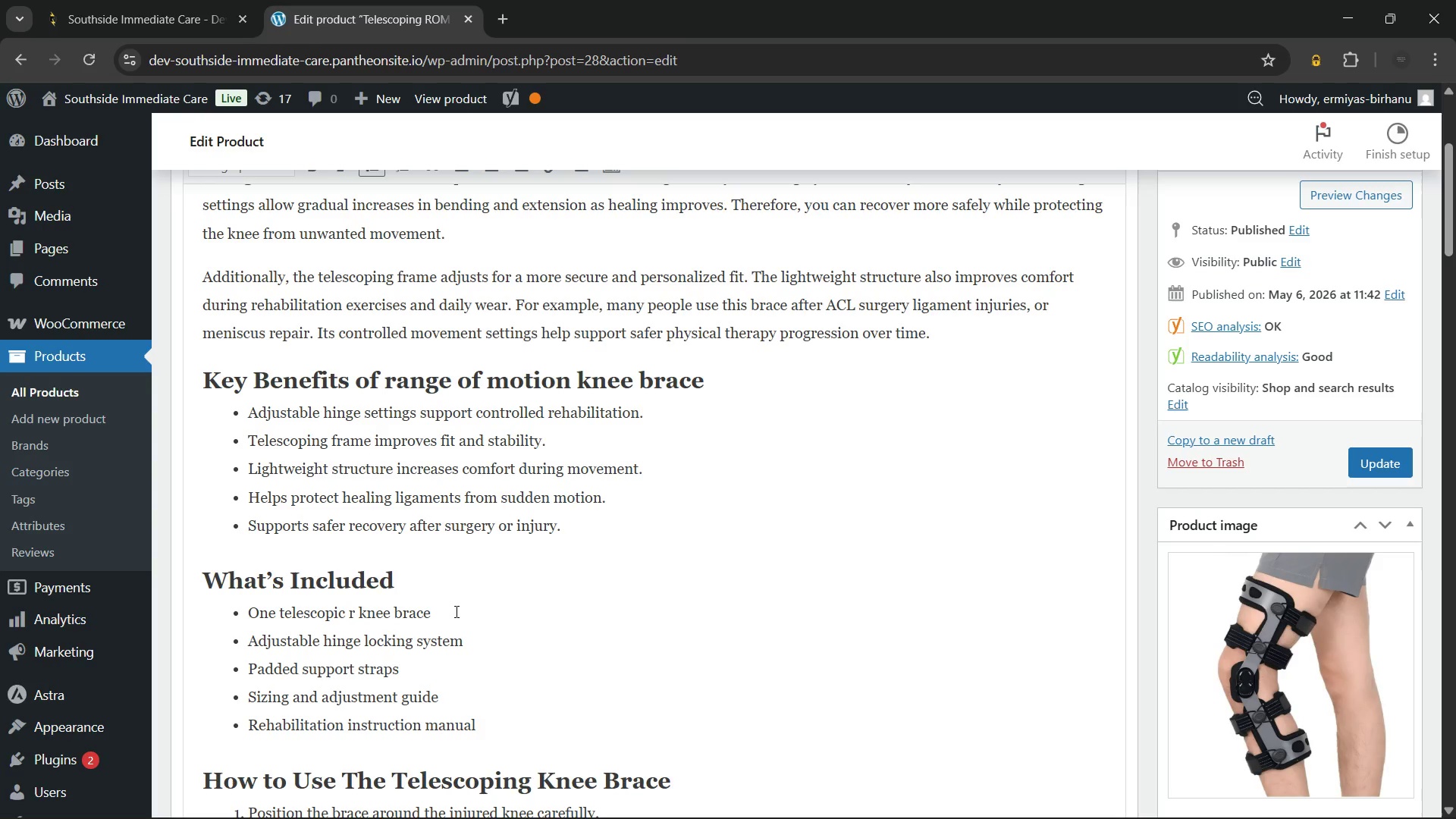 
key(Backspace)
 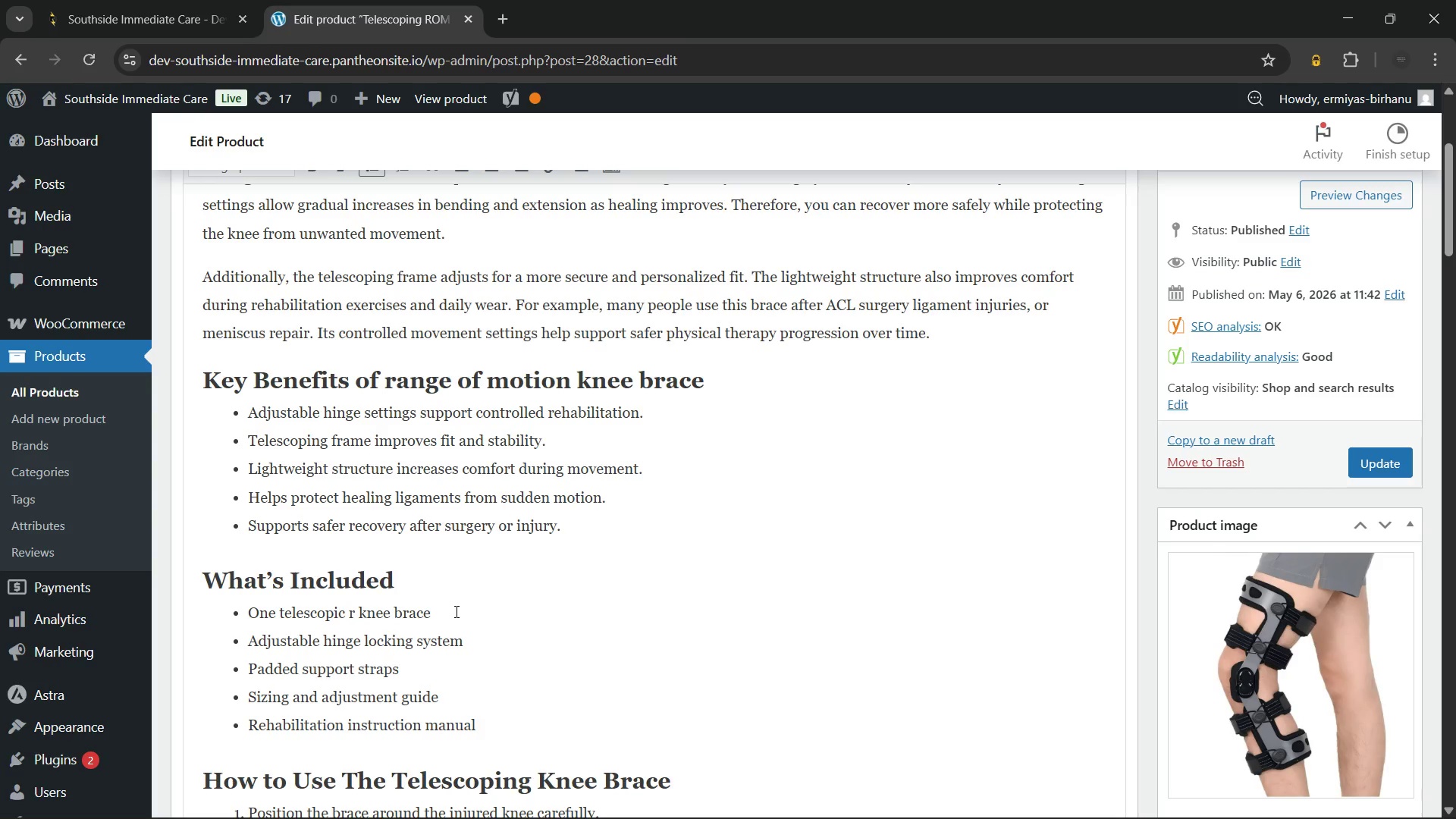 
key(Backspace)
 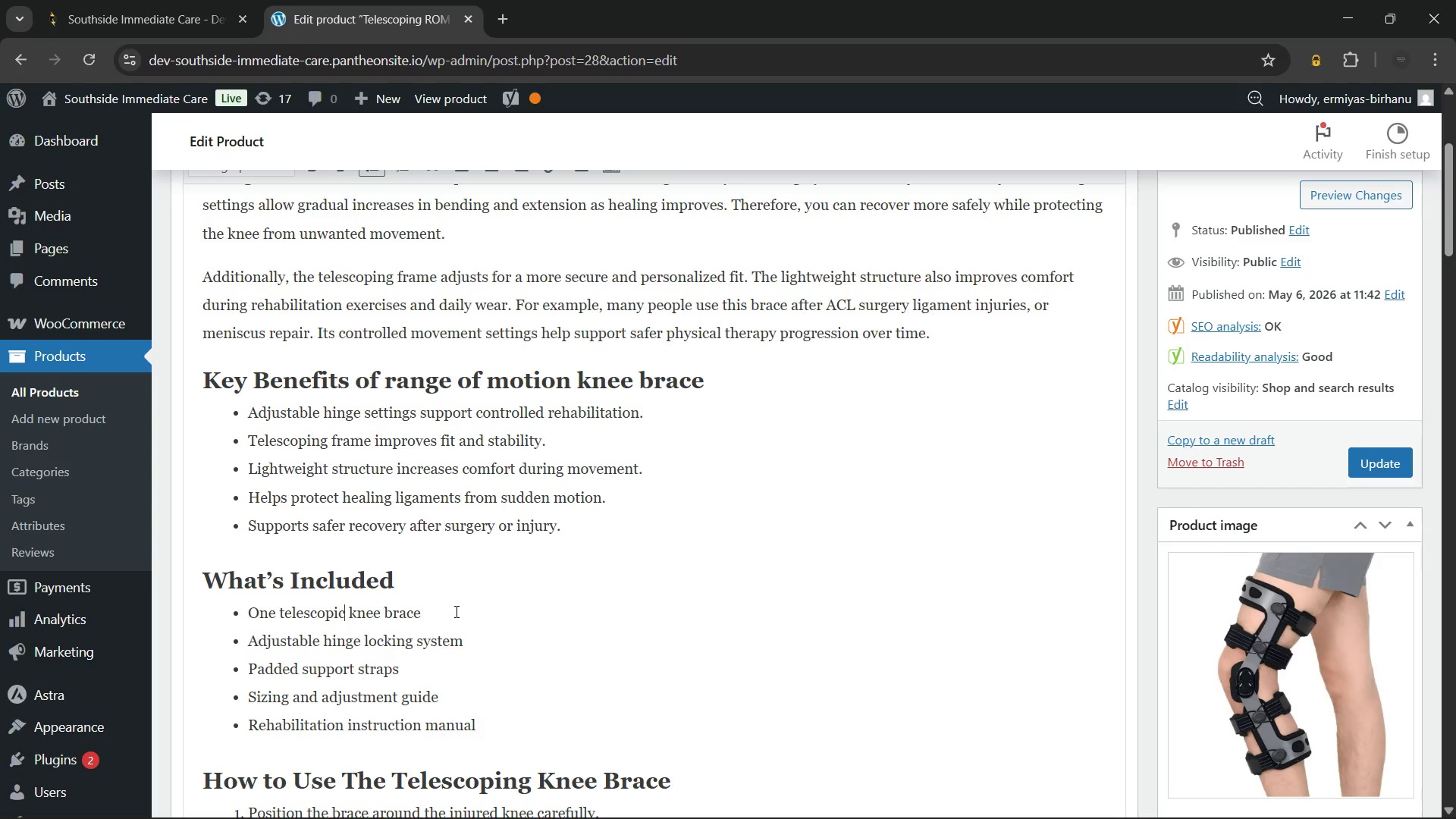 
key(Backspace)
 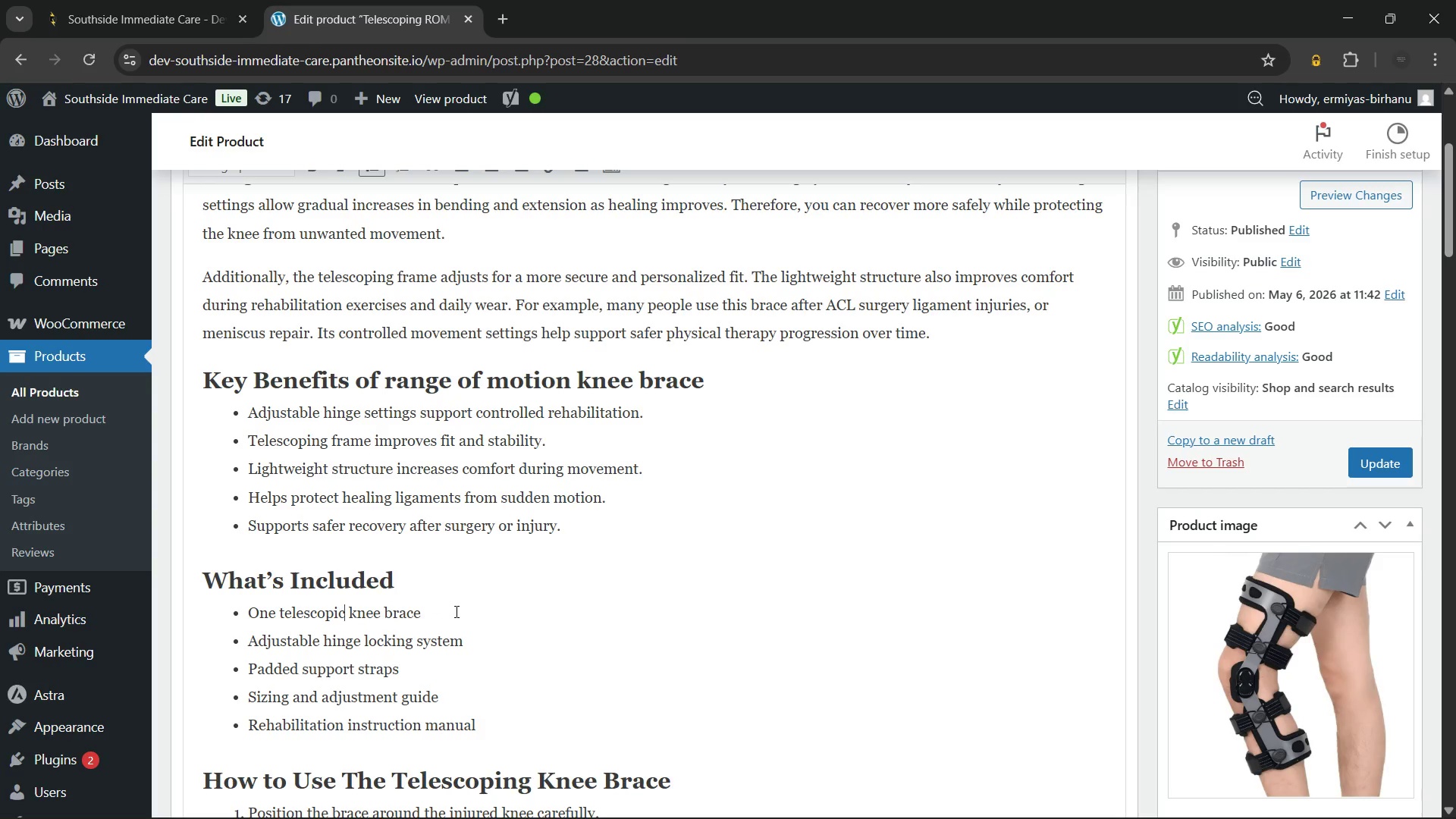 
key(ArrowRight)
 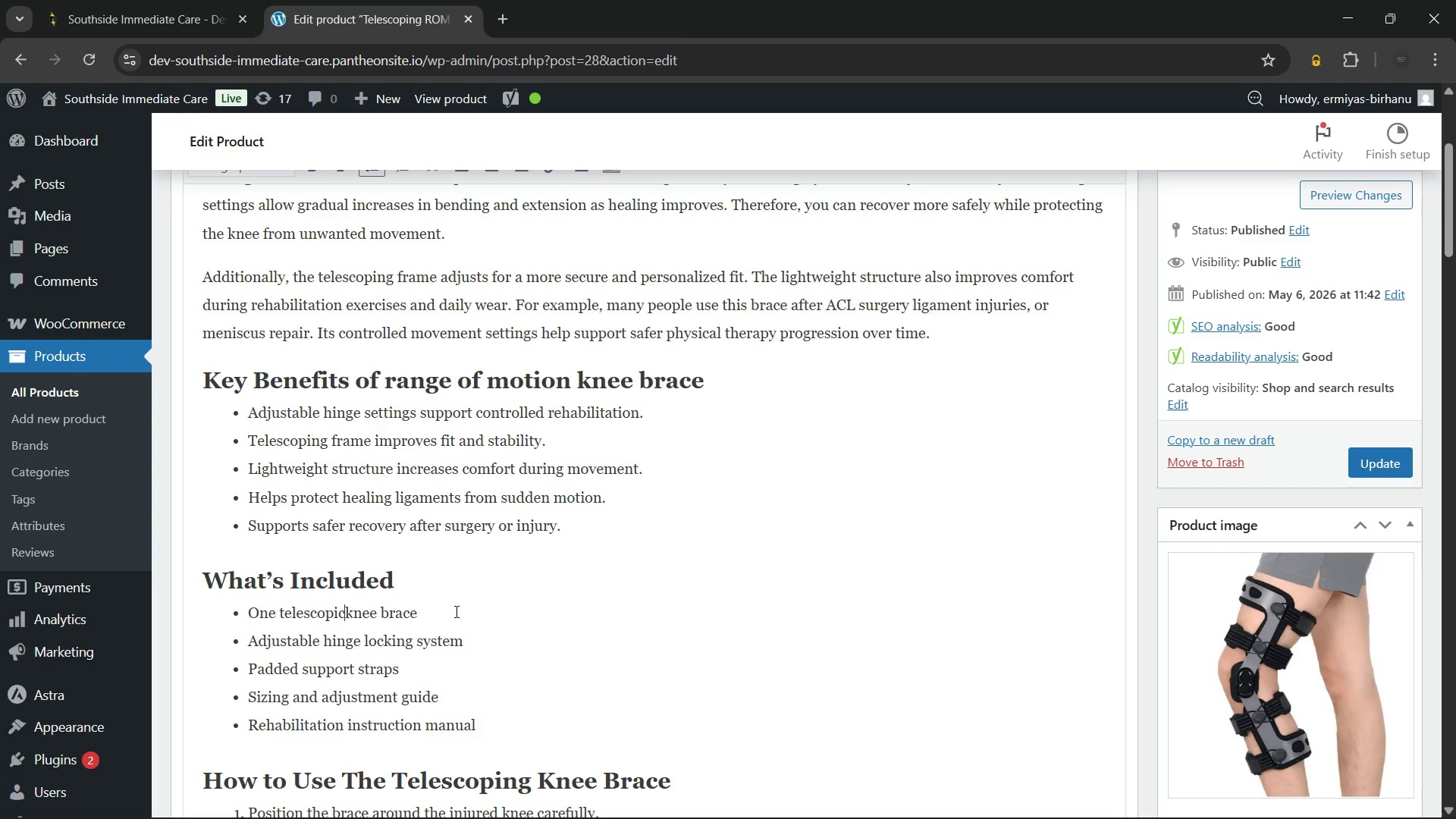 
key(Backspace)
 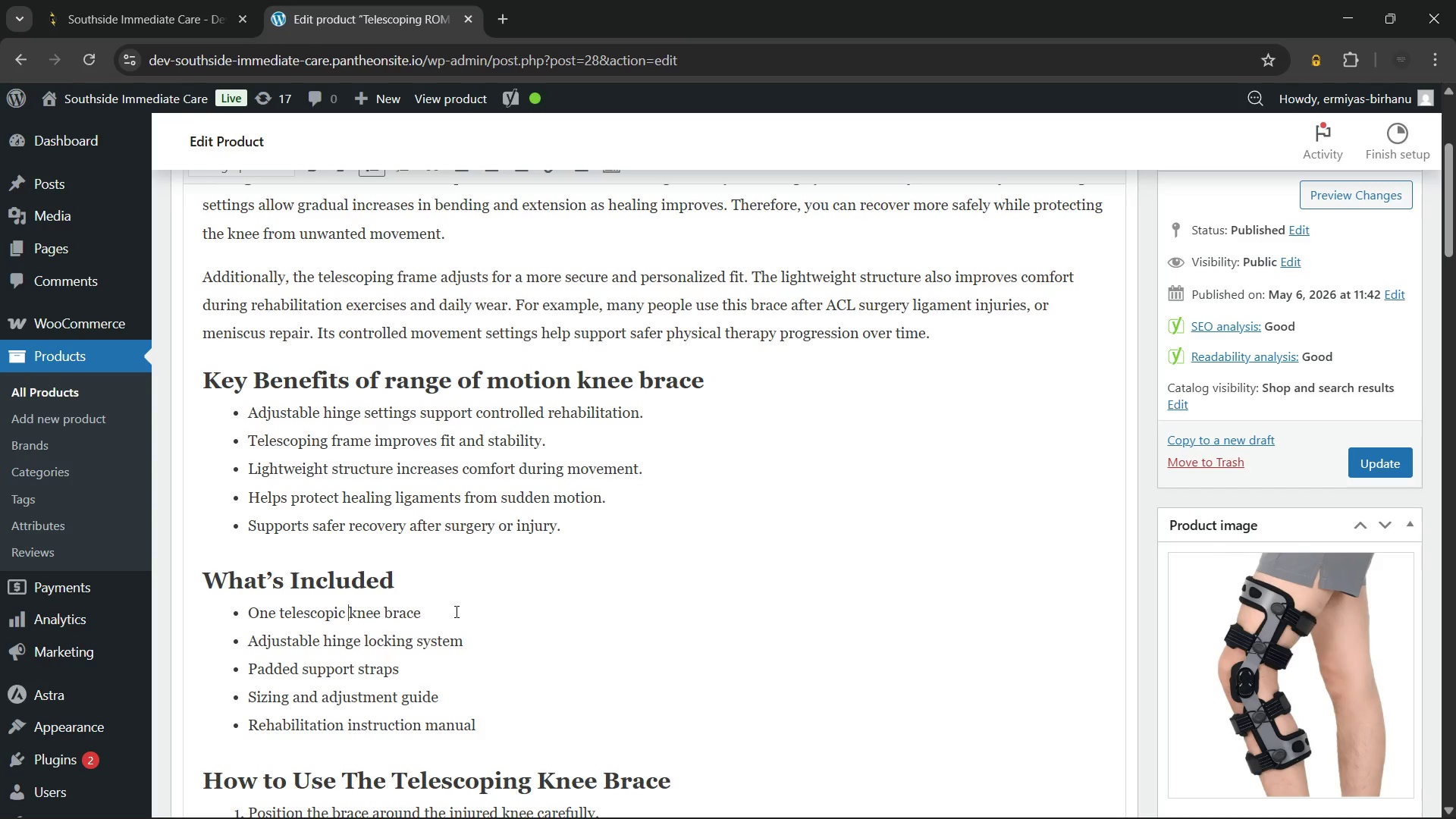 
key(Space)
 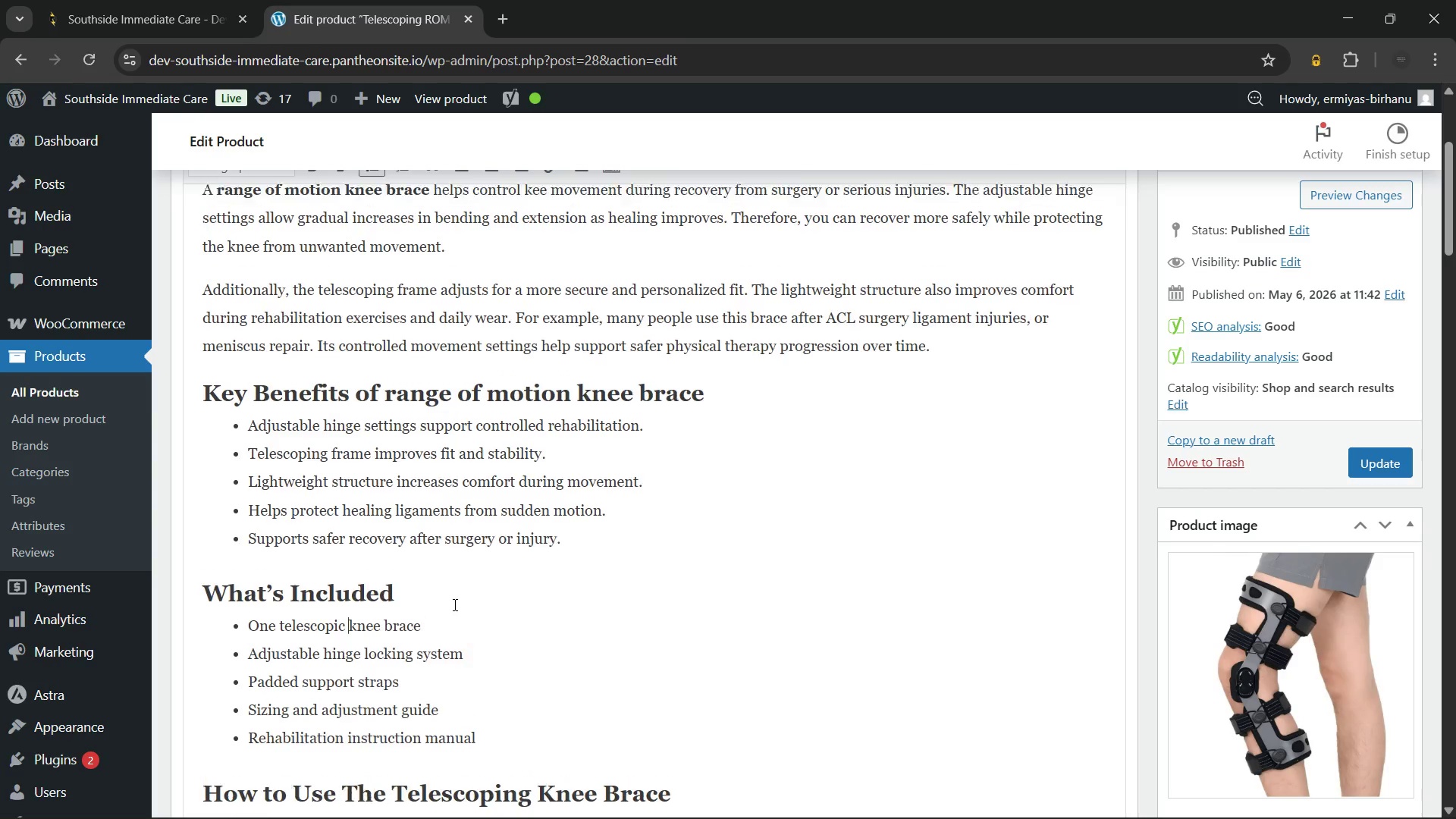 
scroll: coordinate [872, 543], scroll_direction: up, amount: 3.0
 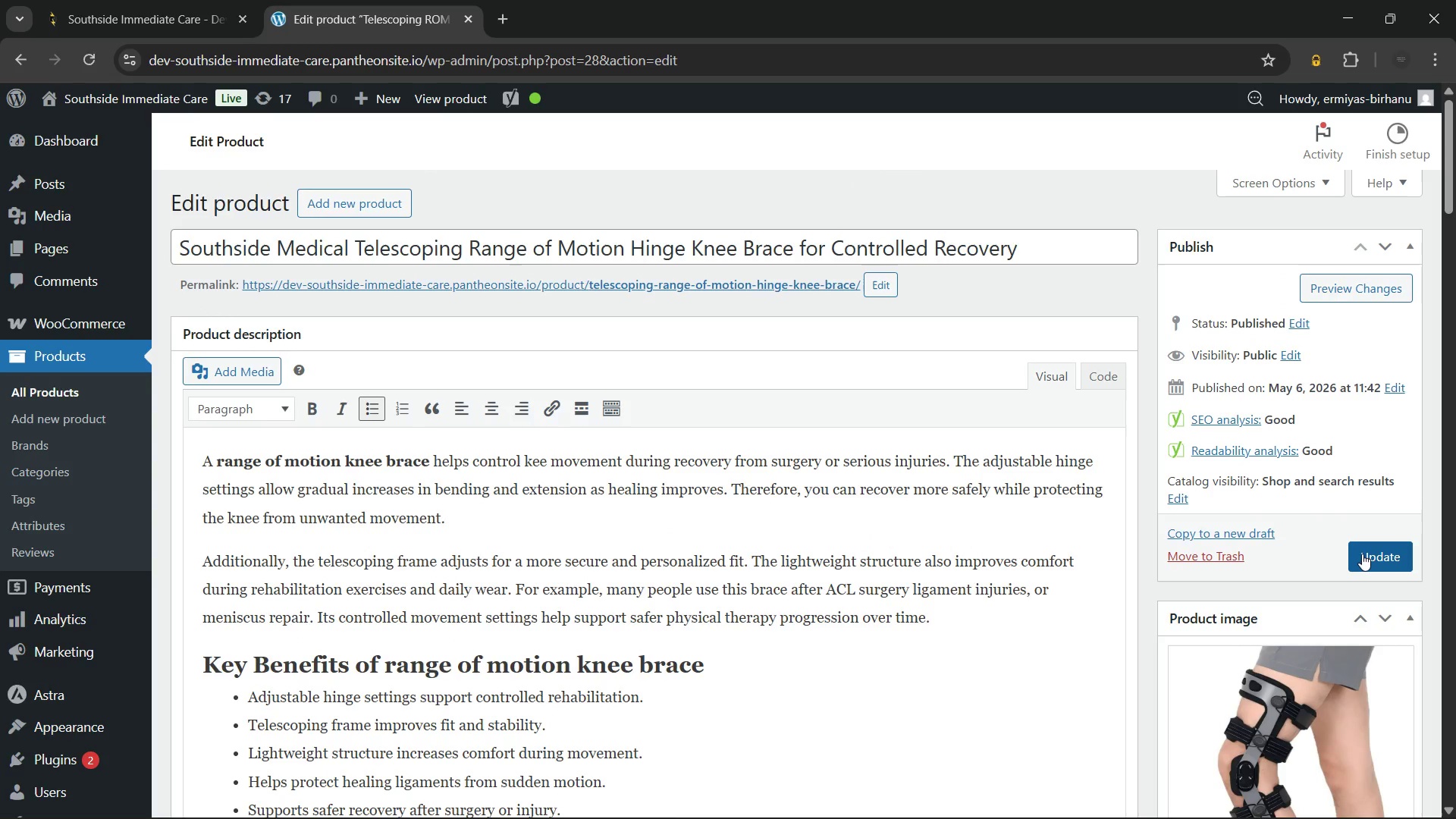 
left_click([1366, 551])
 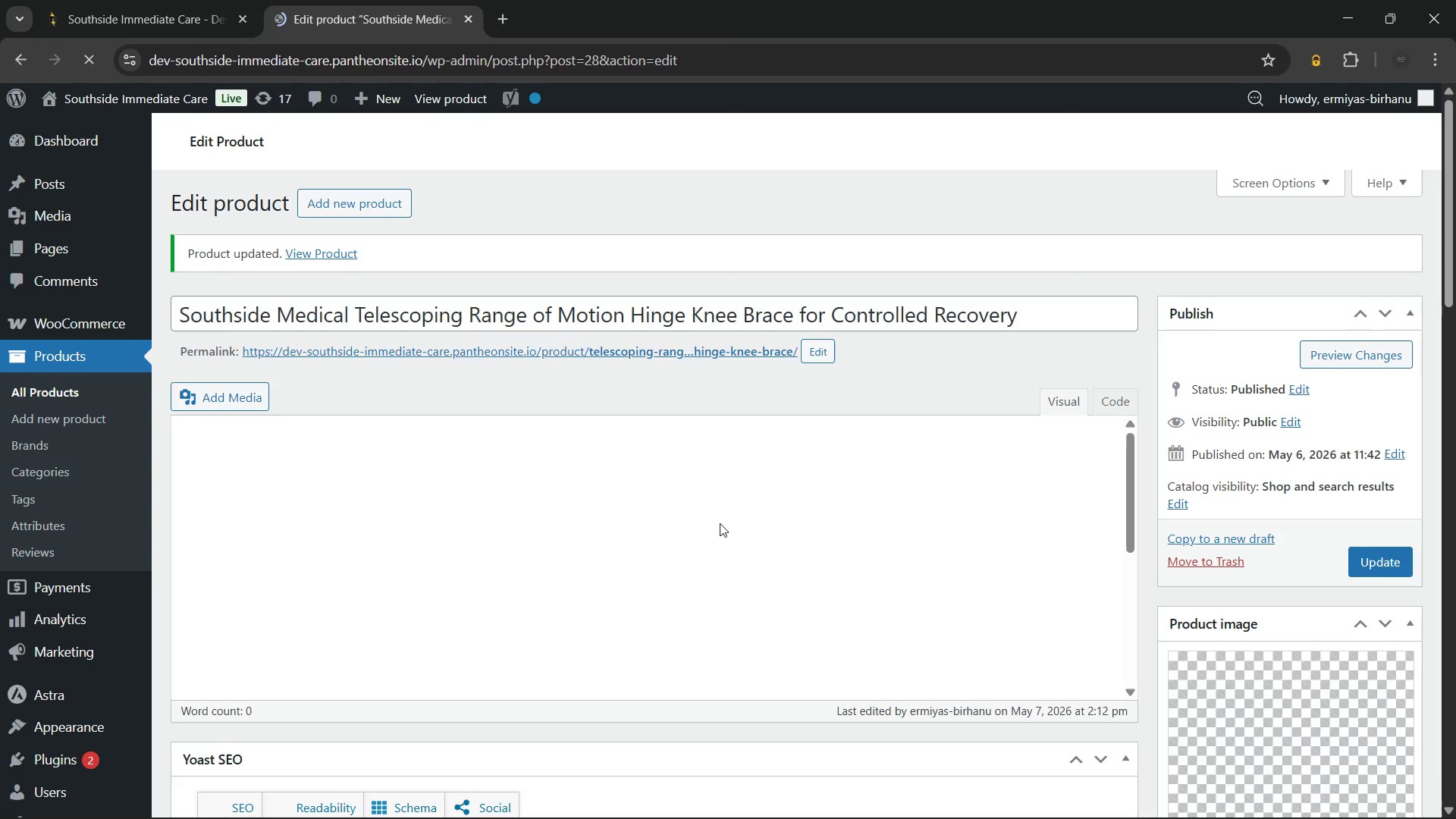 
wait(22.08)
 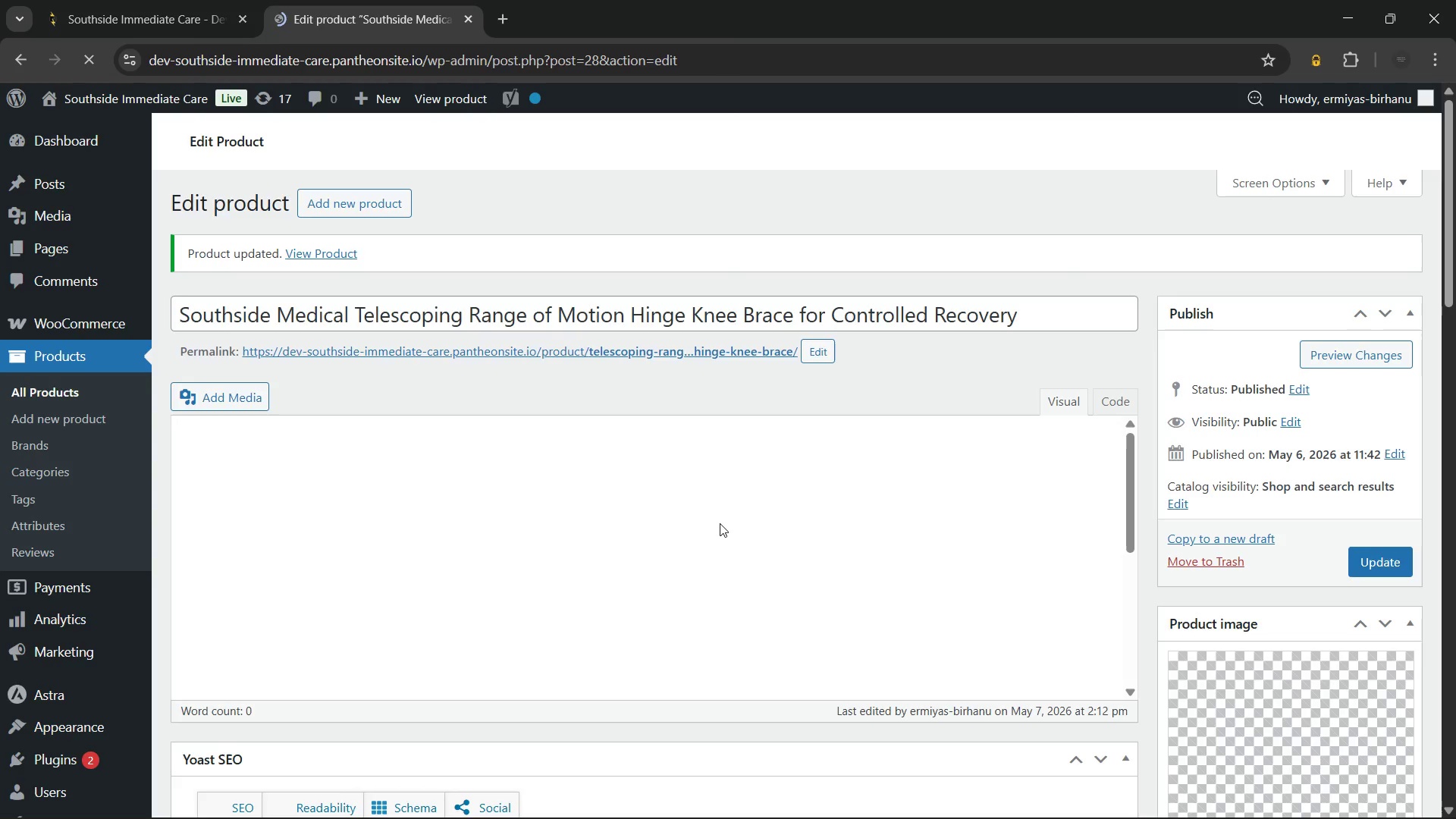 
left_click([795, 802])
 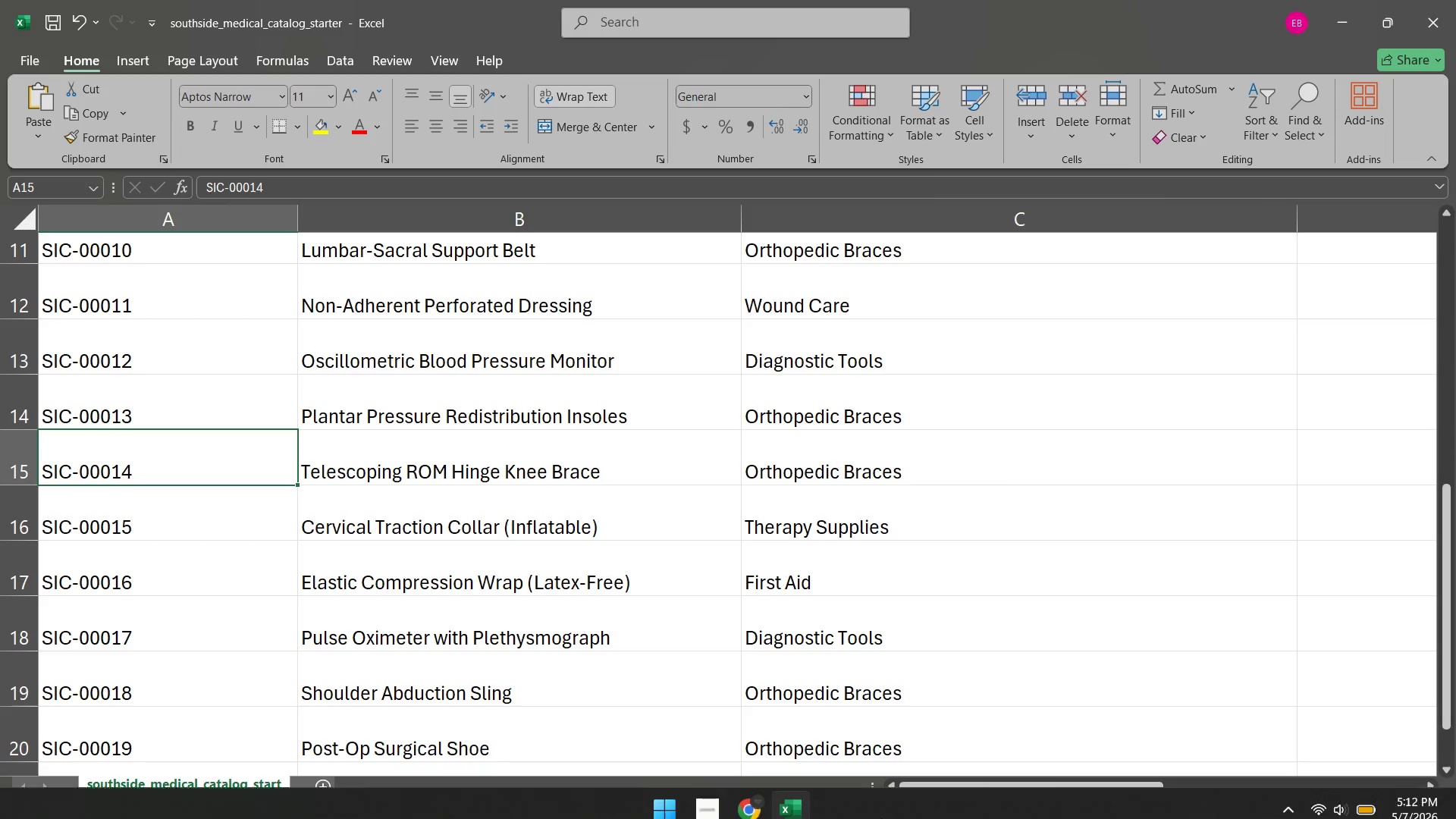 
left_click([747, 792])
 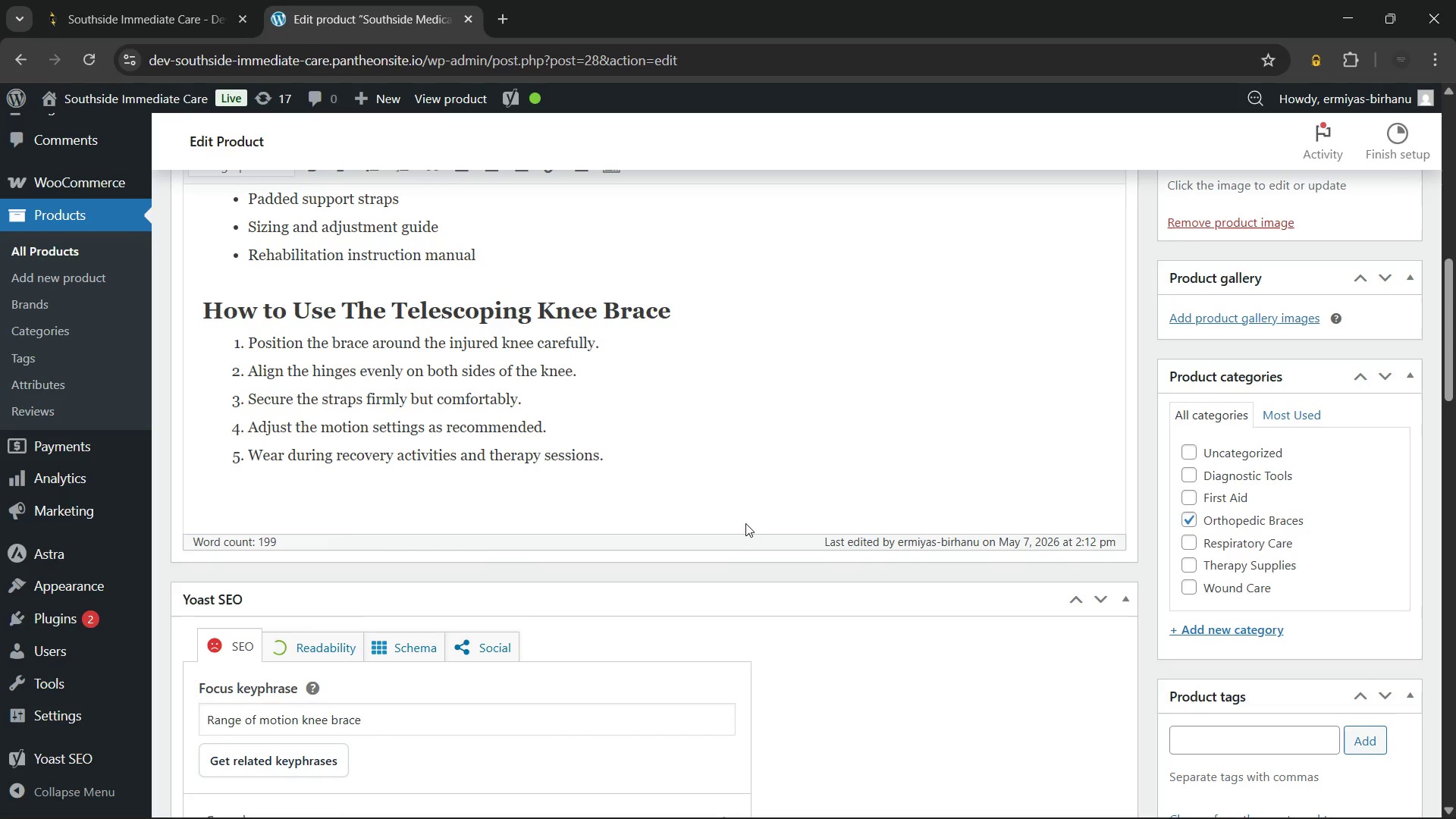 
wait(9.39)
 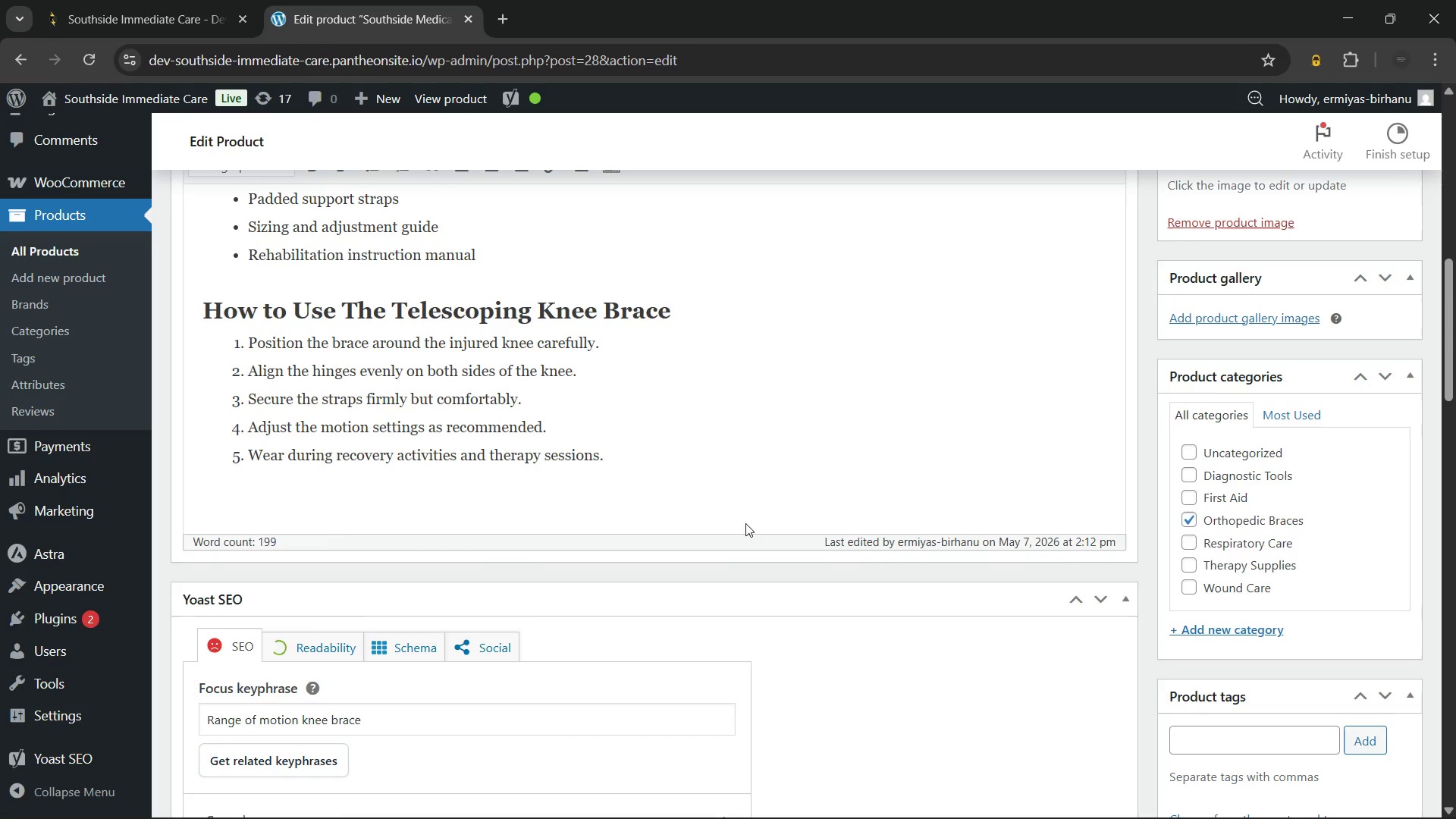 
left_click([268, 503])
 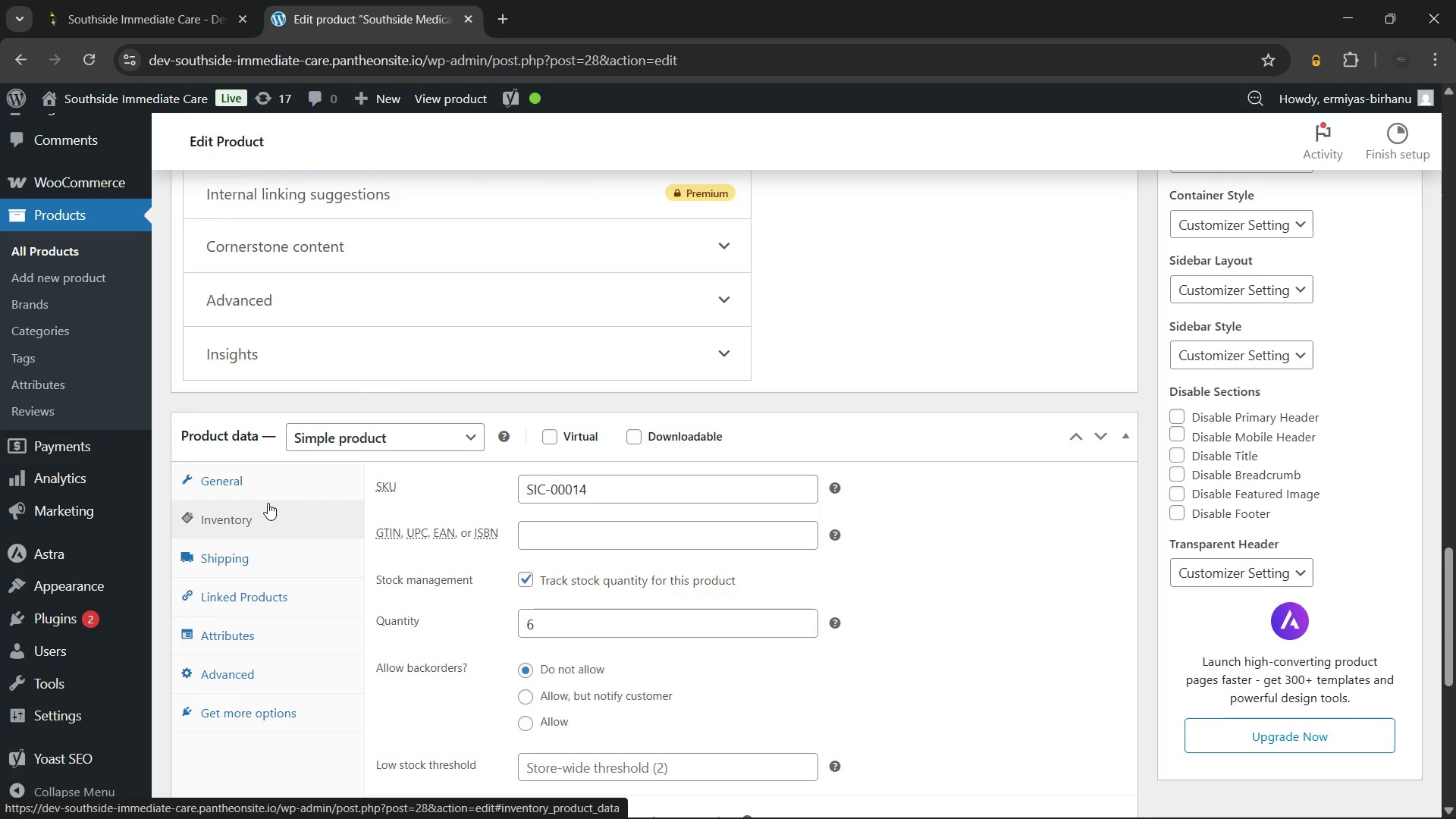 
wait(14.84)
 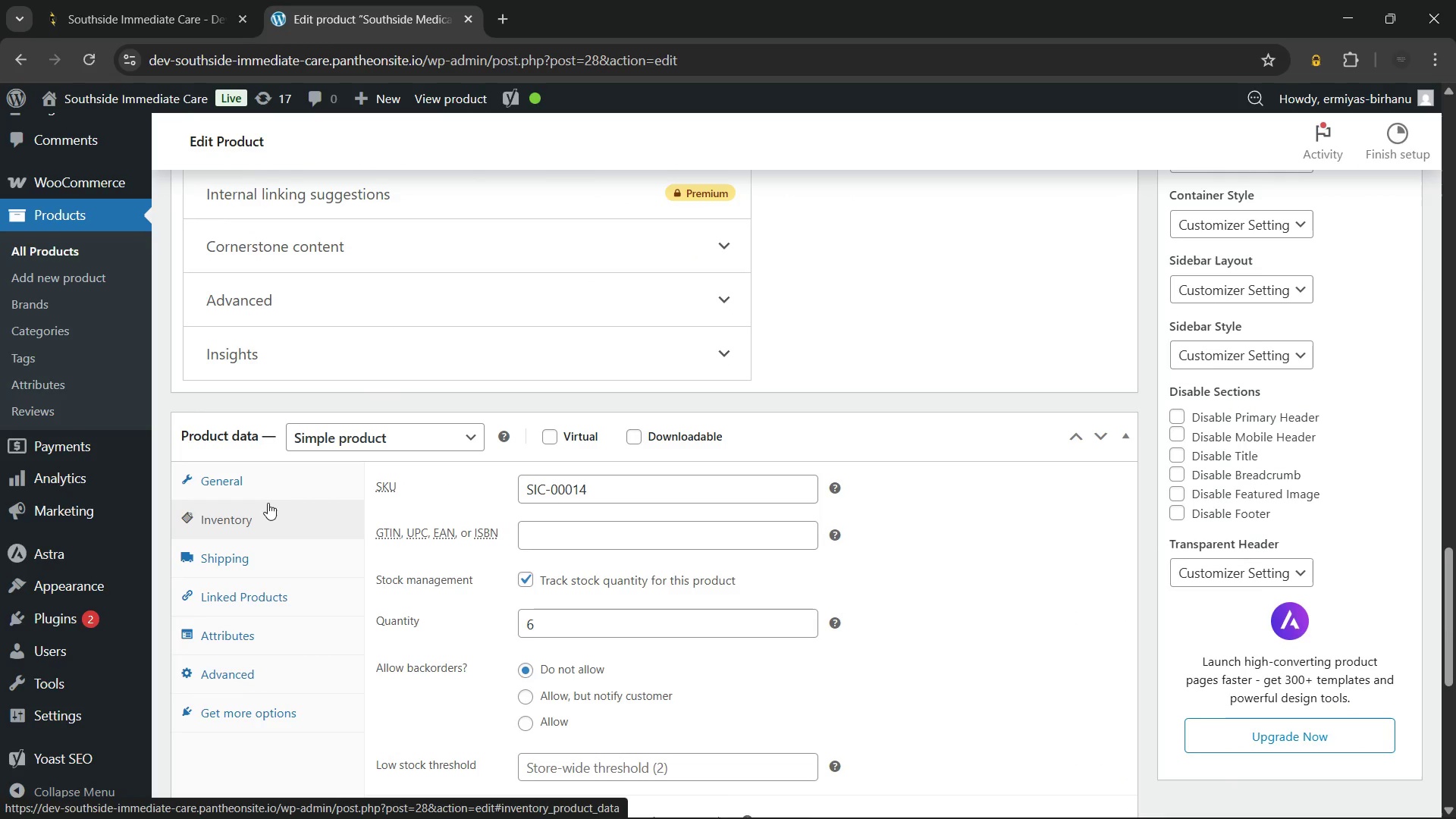 
scroll: coordinate [619, 406], scroll_direction: down, amount: 3.0
 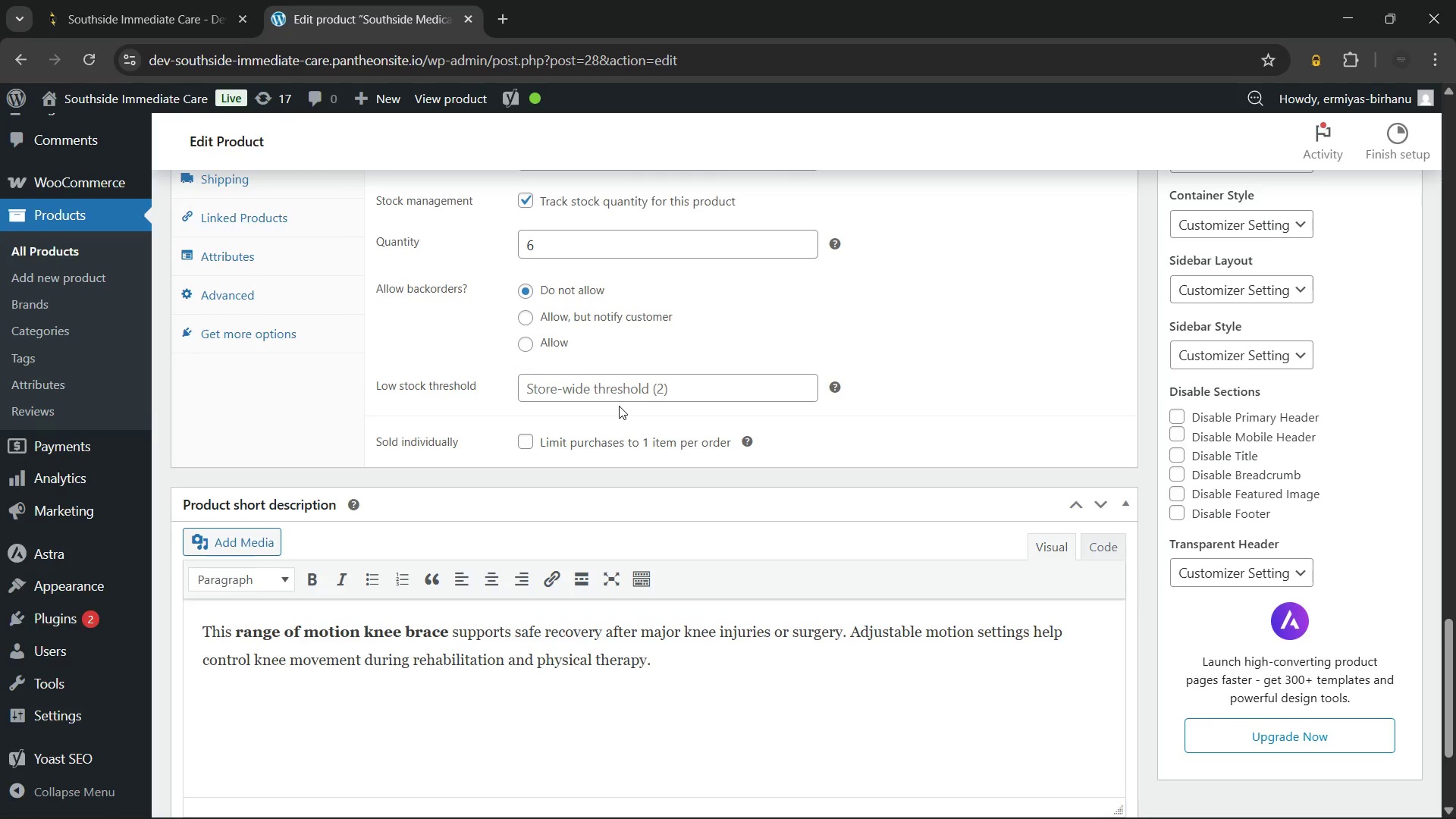 
scroll: coordinate [619, 406], scroll_direction: up, amount: 35.0
 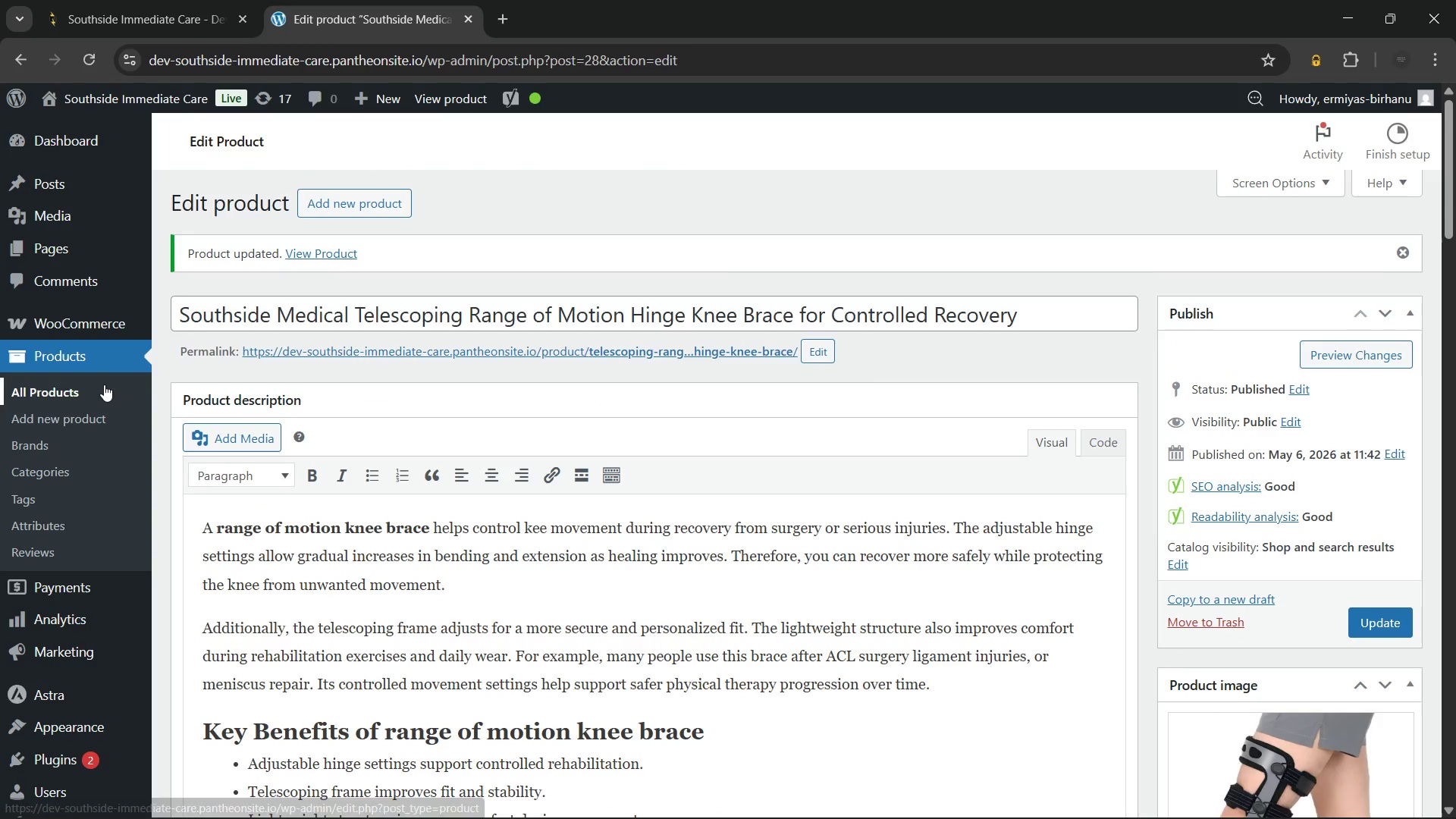 
left_click([104, 384])
 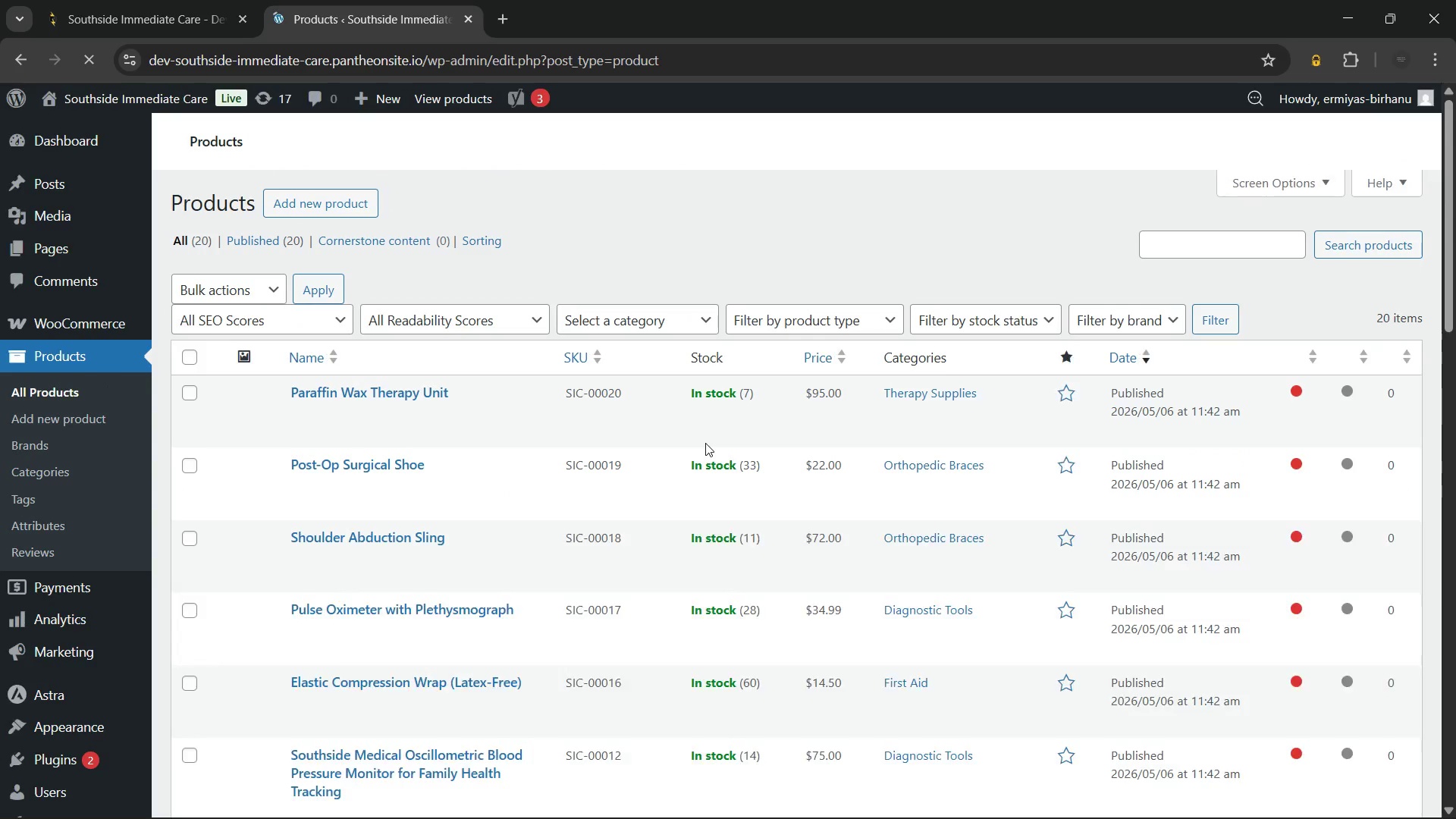 
wait(9.2)
 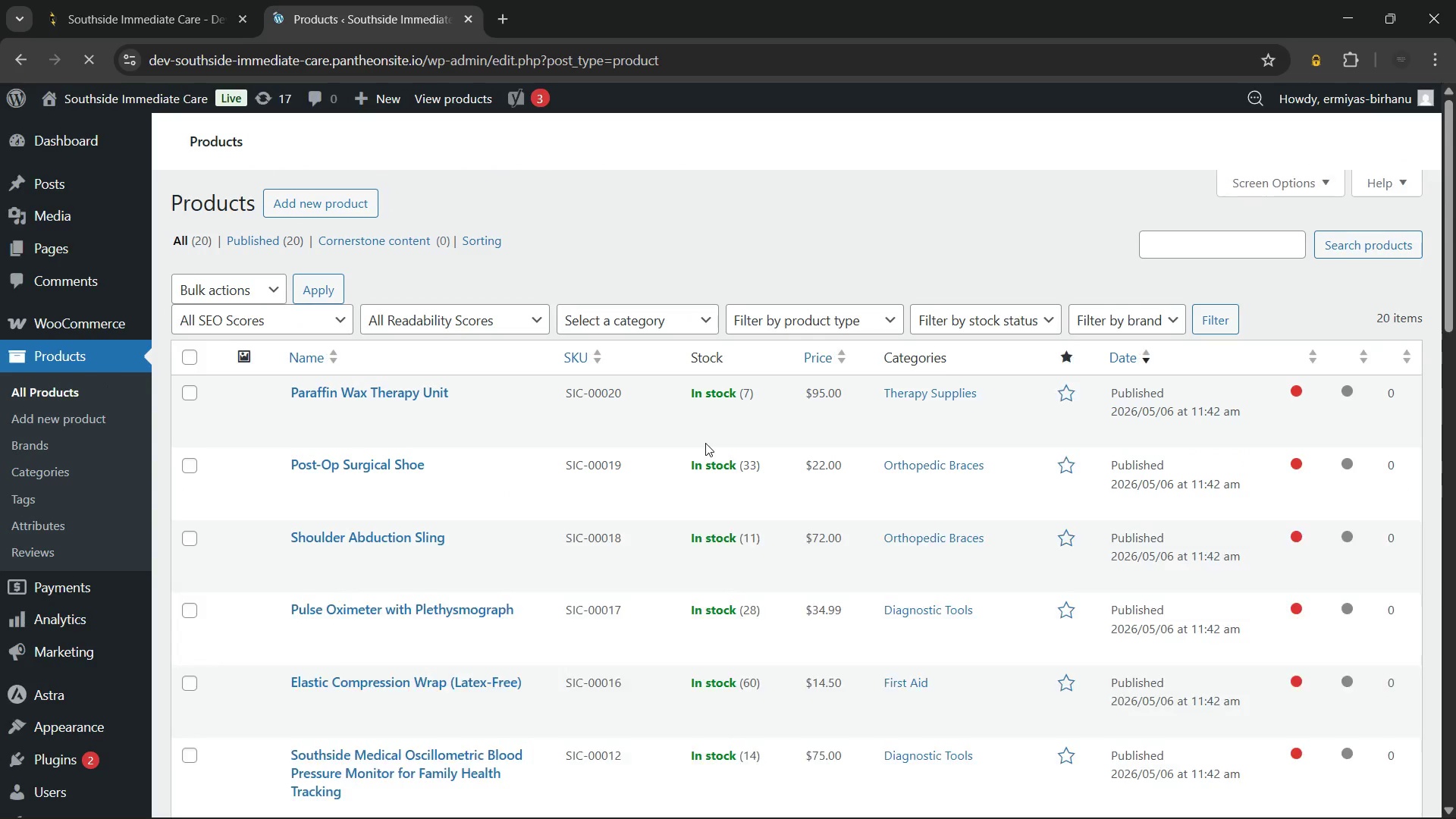 
scroll: coordinate [645, 413], scroll_direction: up, amount: 4.0
 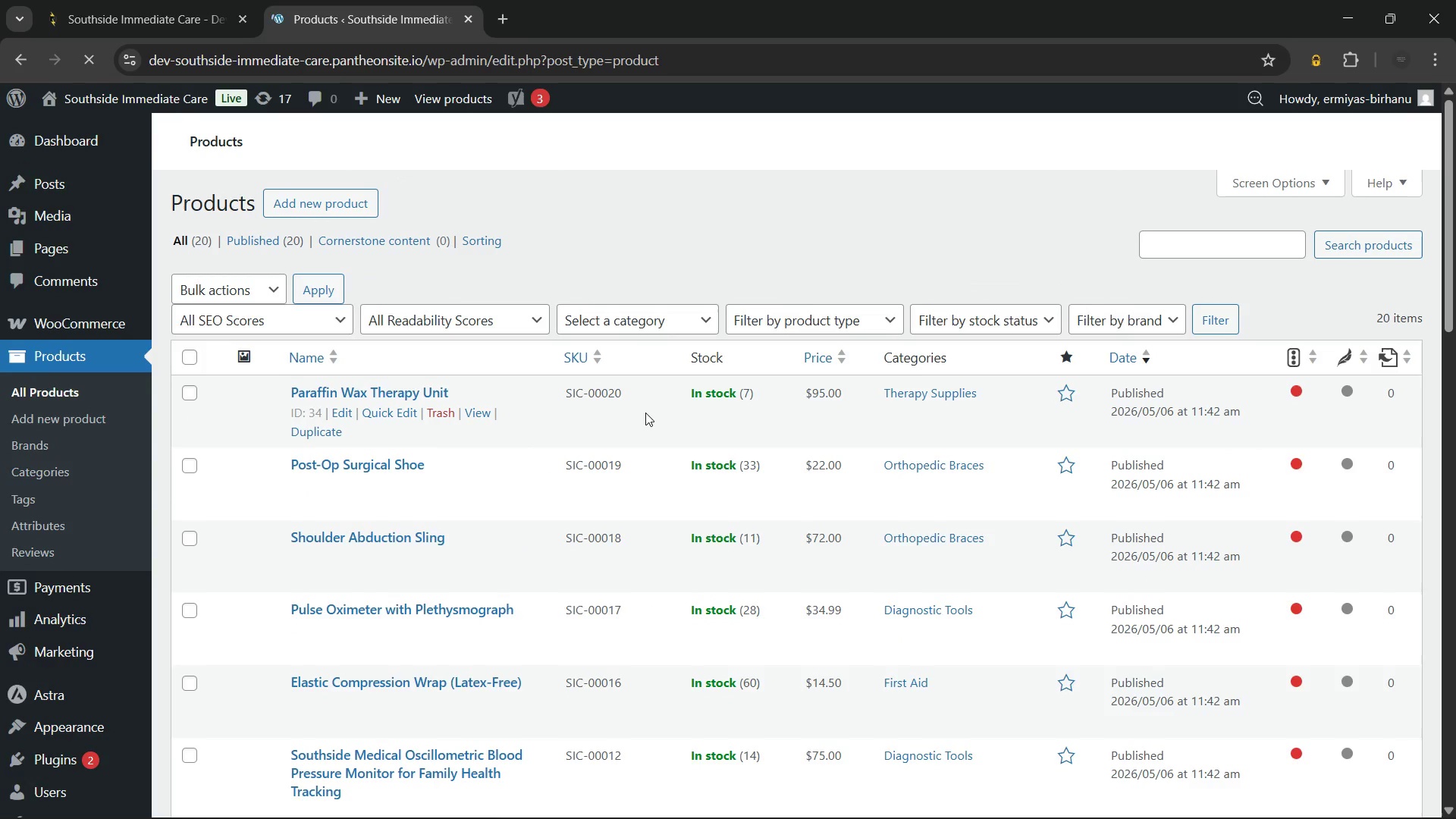 